 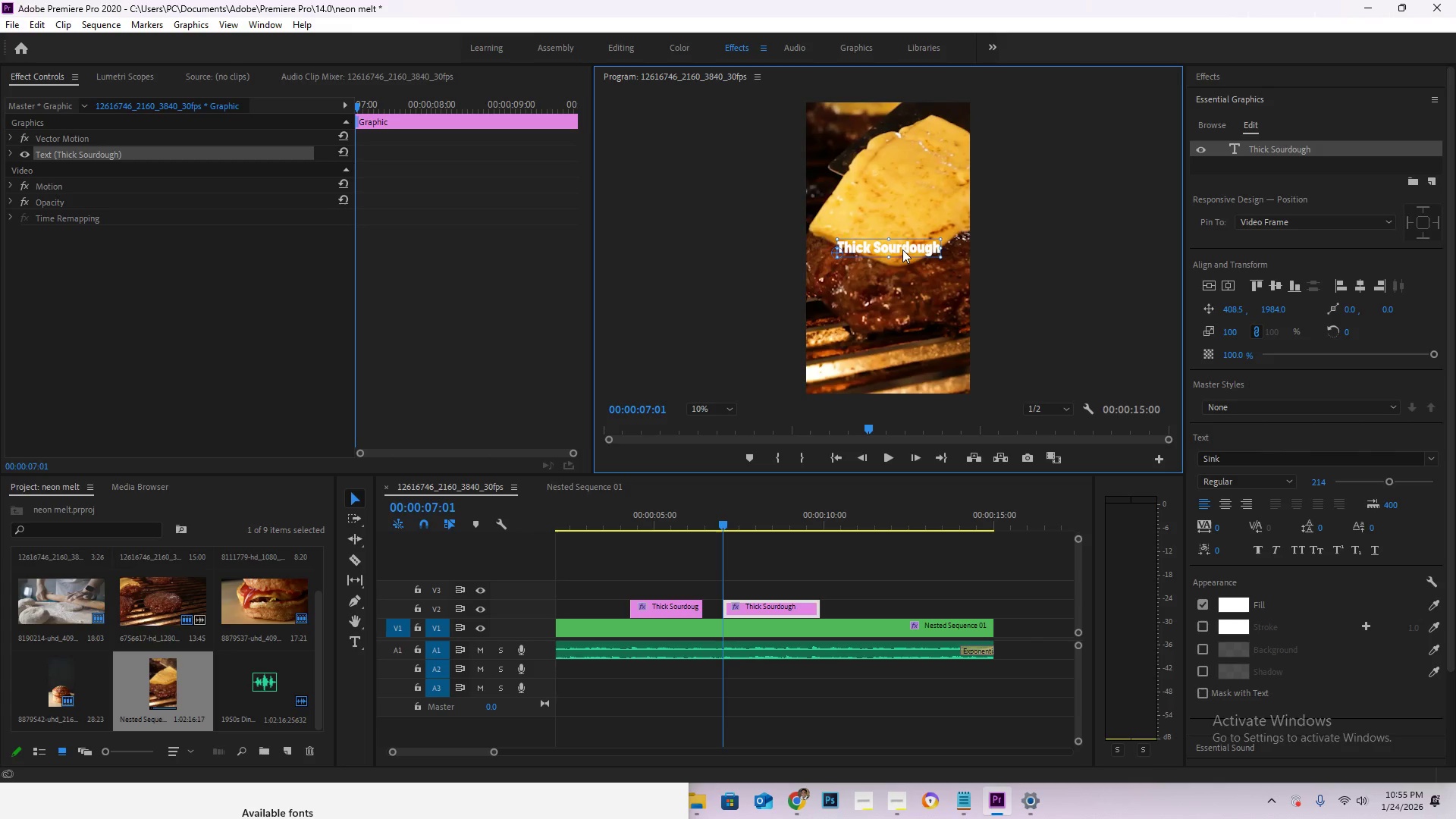 
key(Control+Z)
 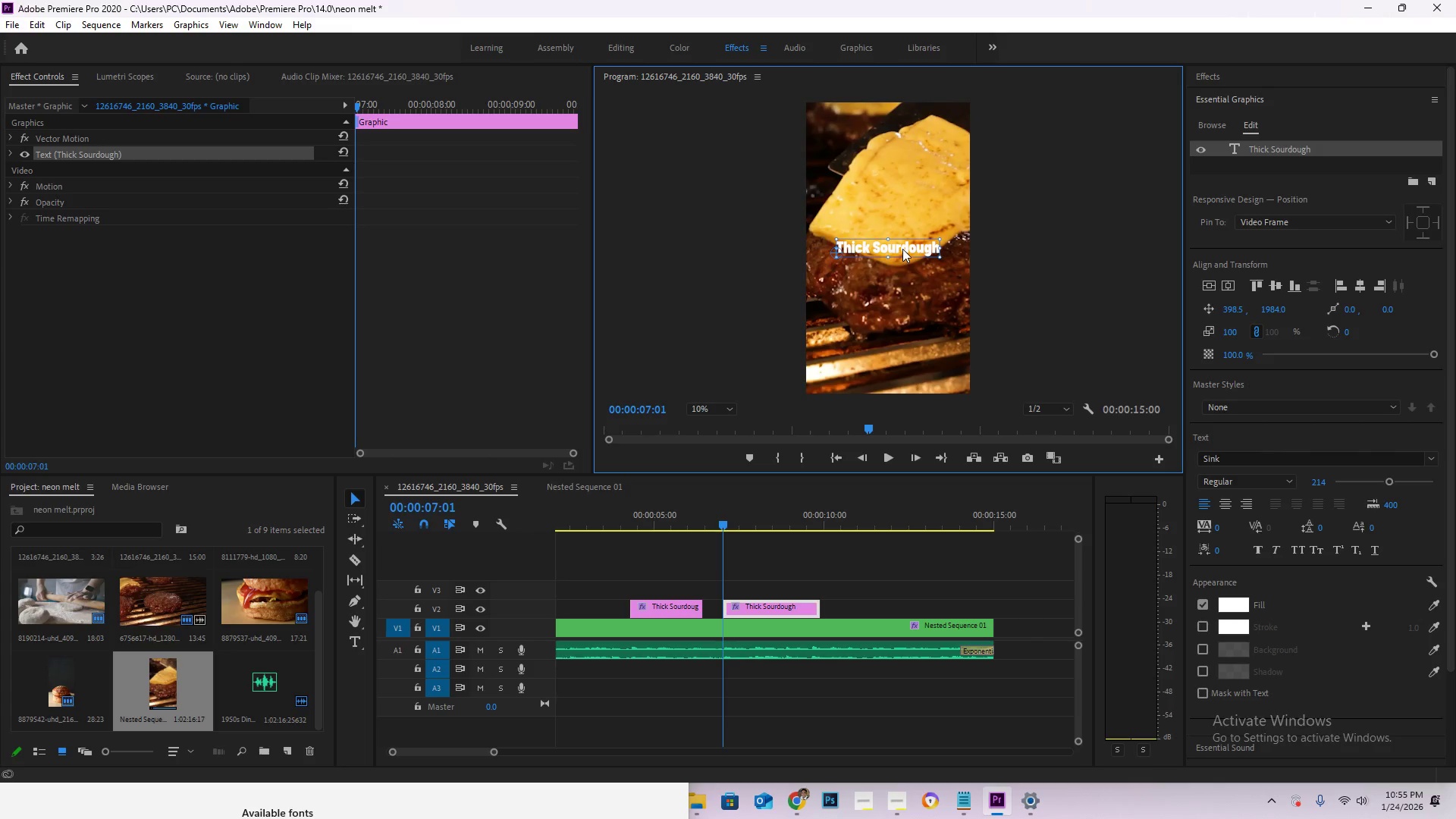 
left_click([902, 249])
 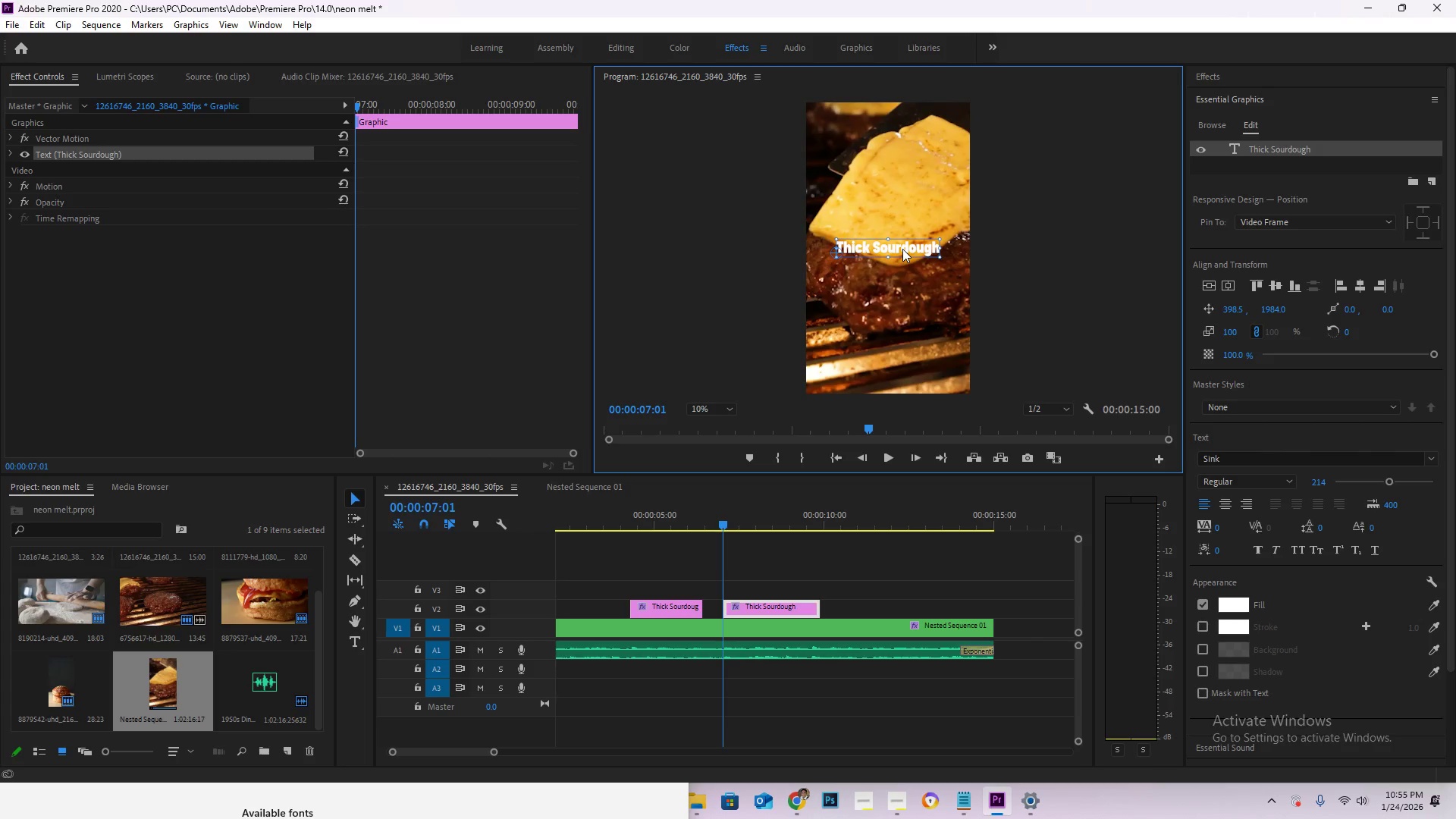 
key(T)
 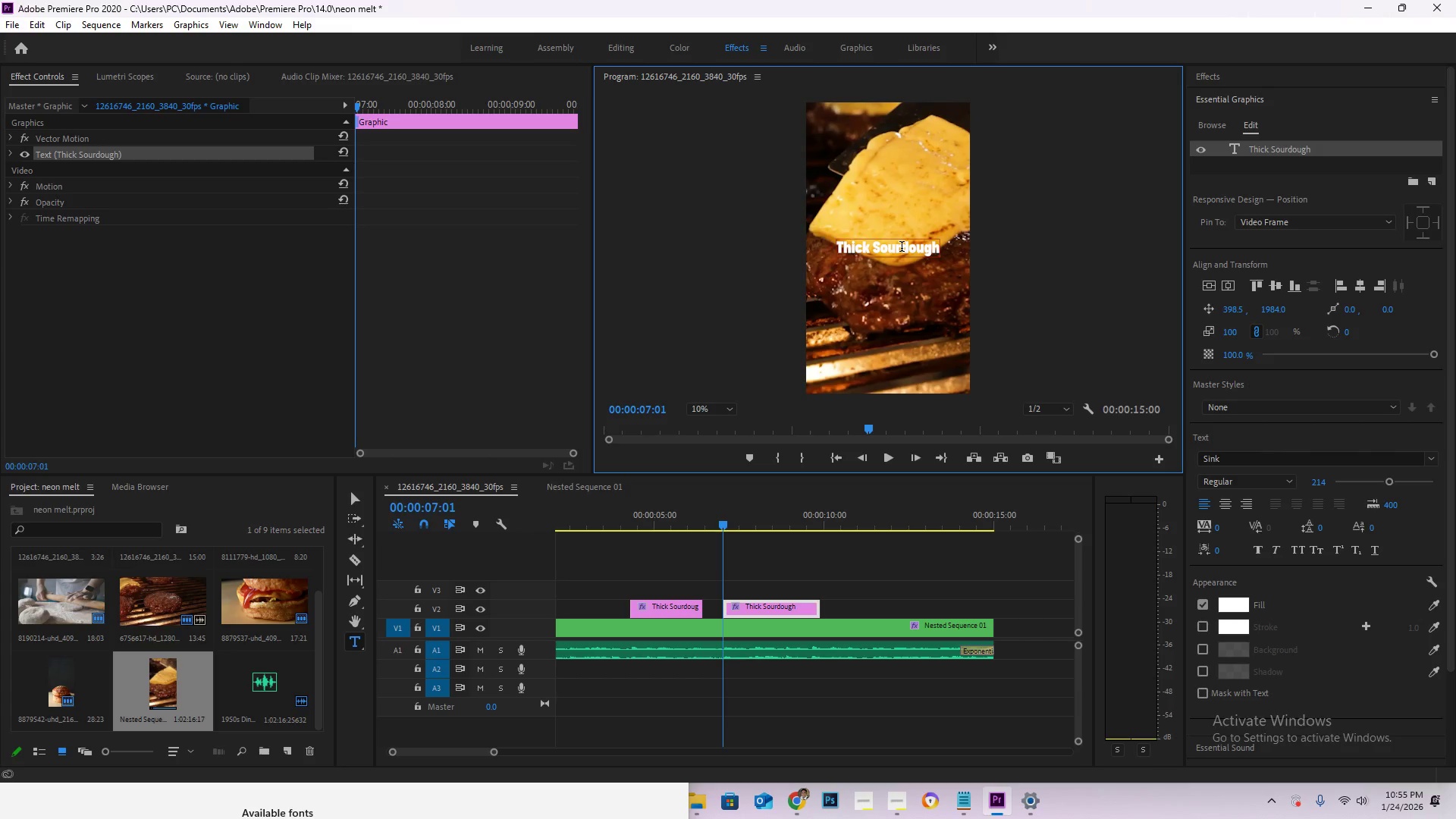 
left_click([902, 248])
 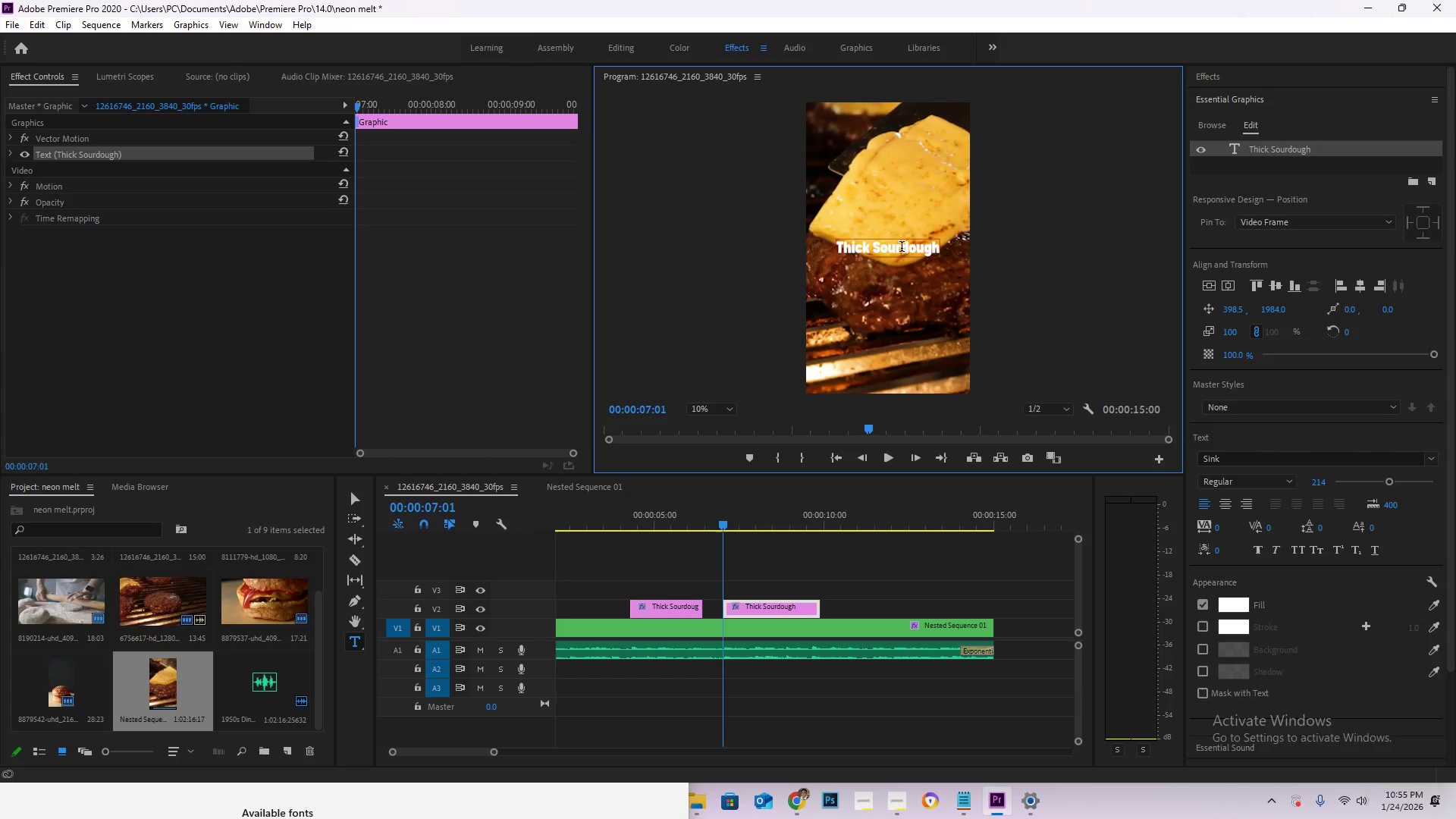 
key(Control+A)
 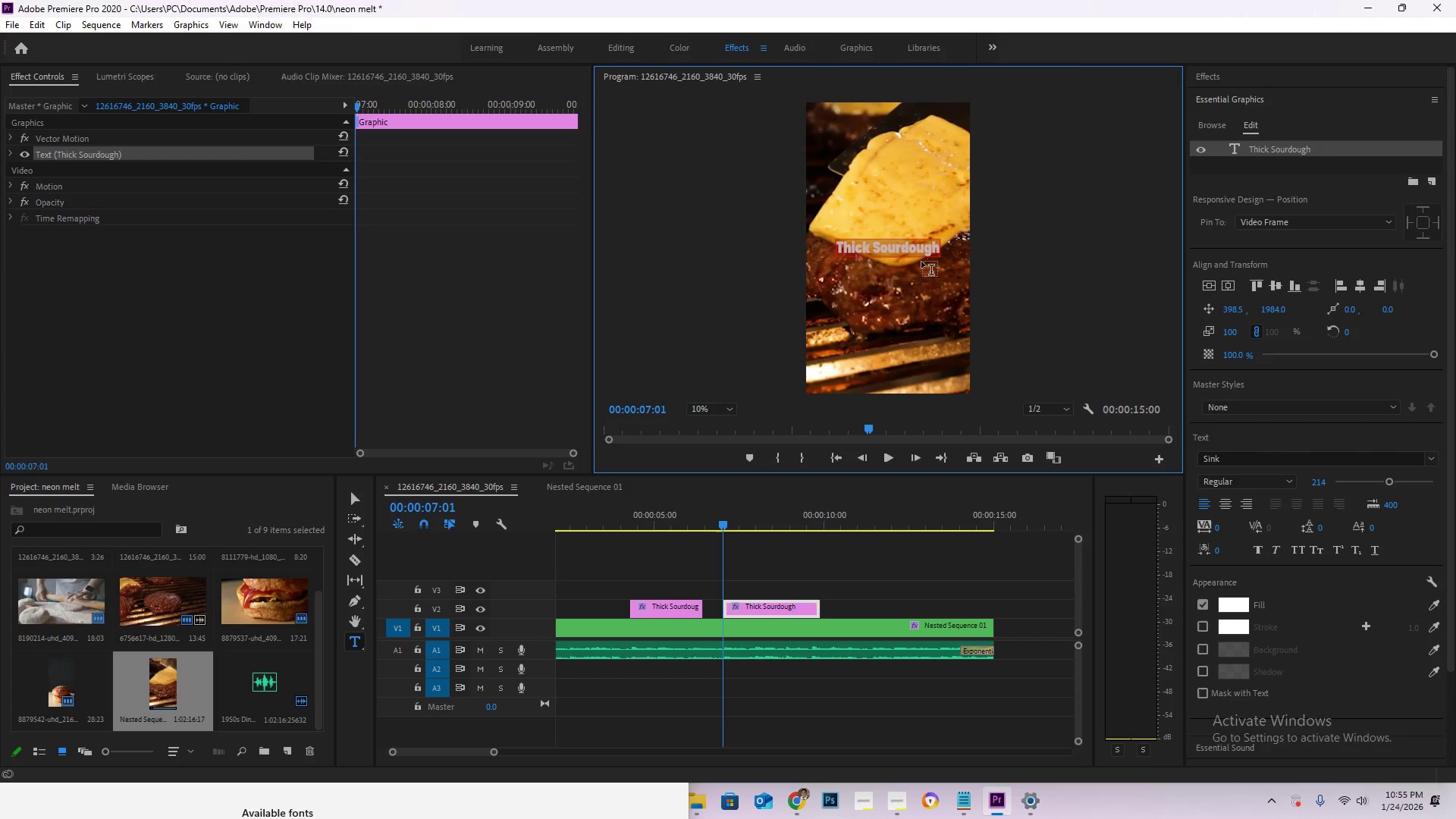 
key(Control+V)
 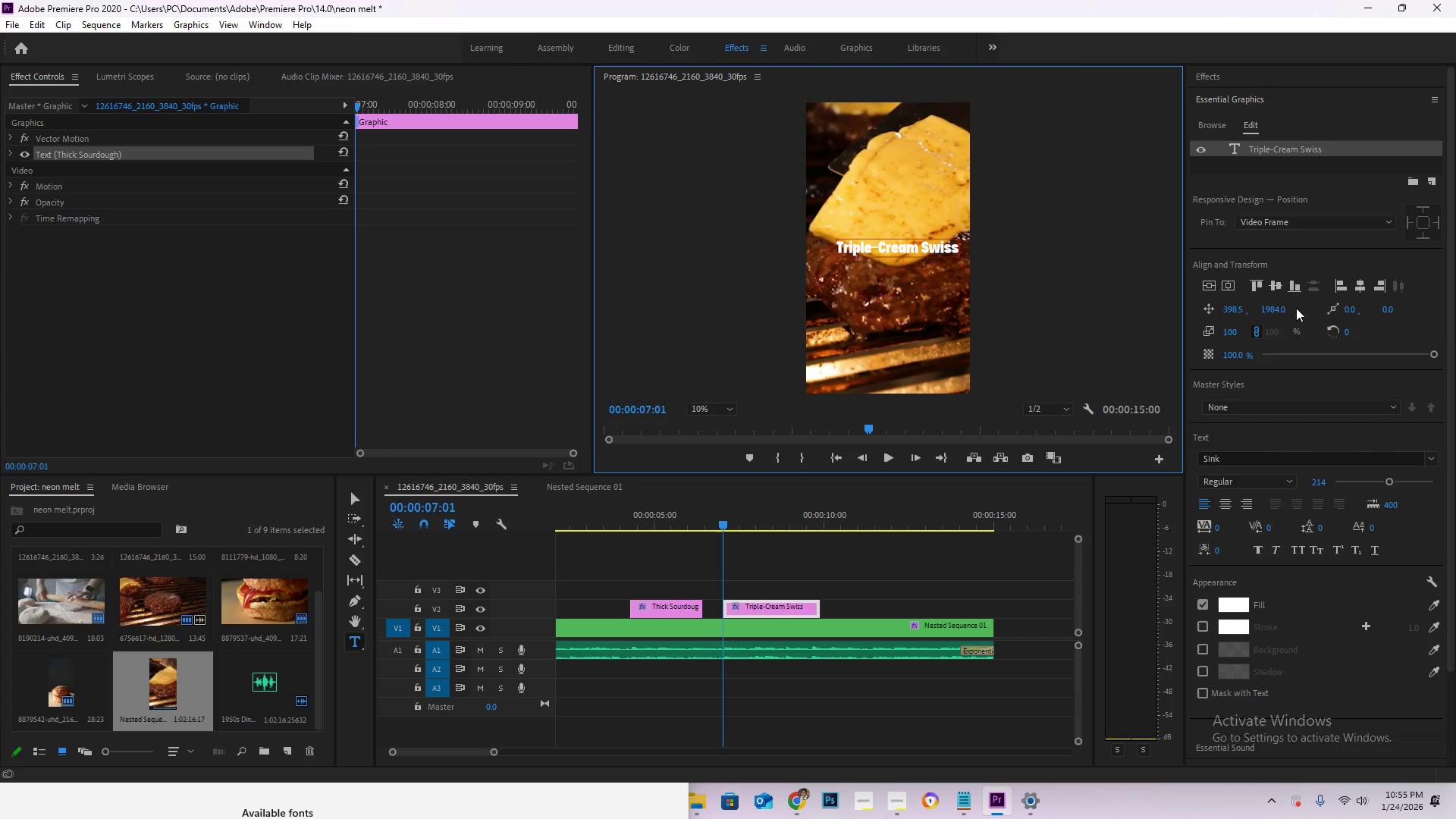 
left_click([1270, 287])
 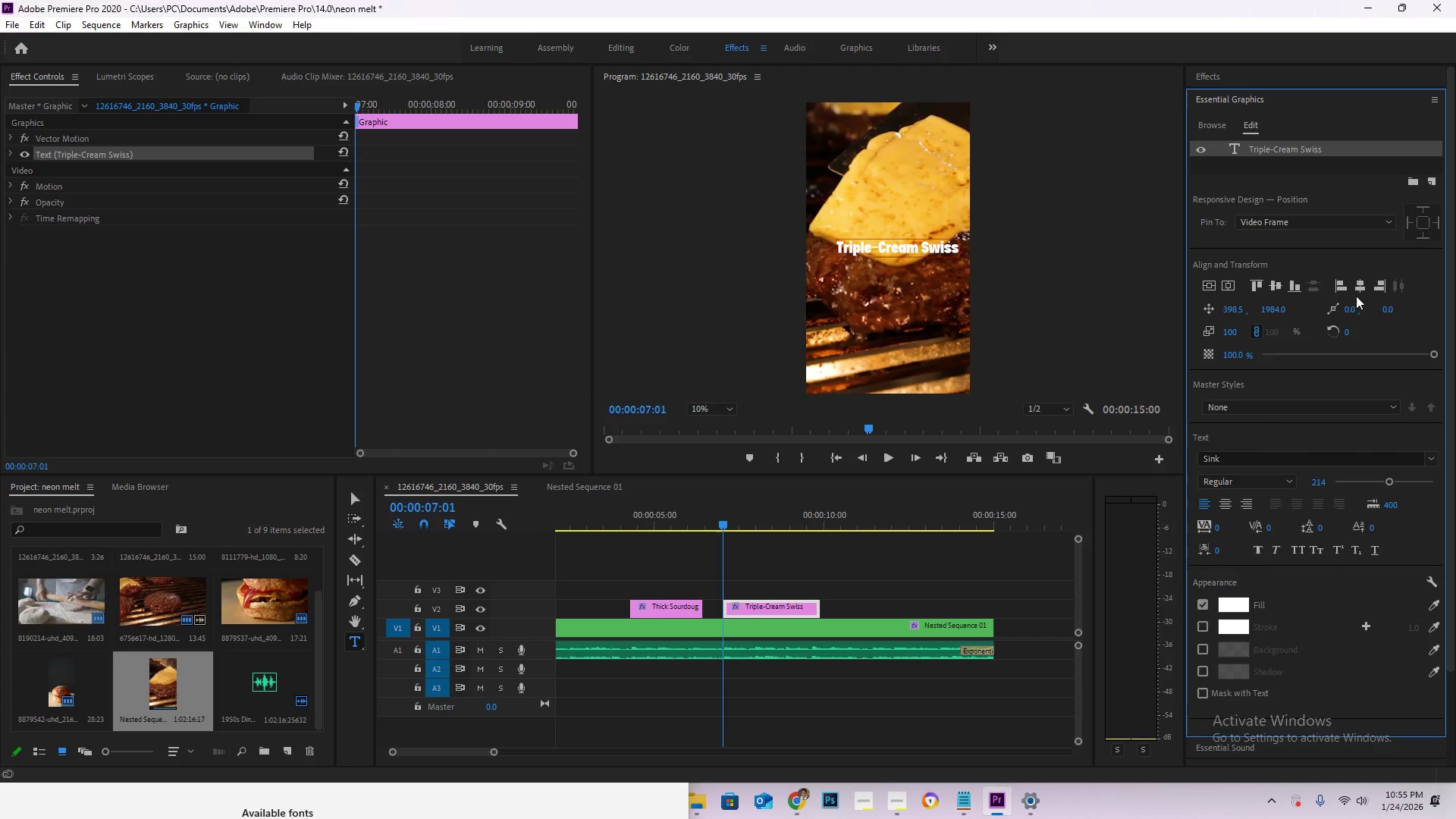 
left_click([1360, 292])
 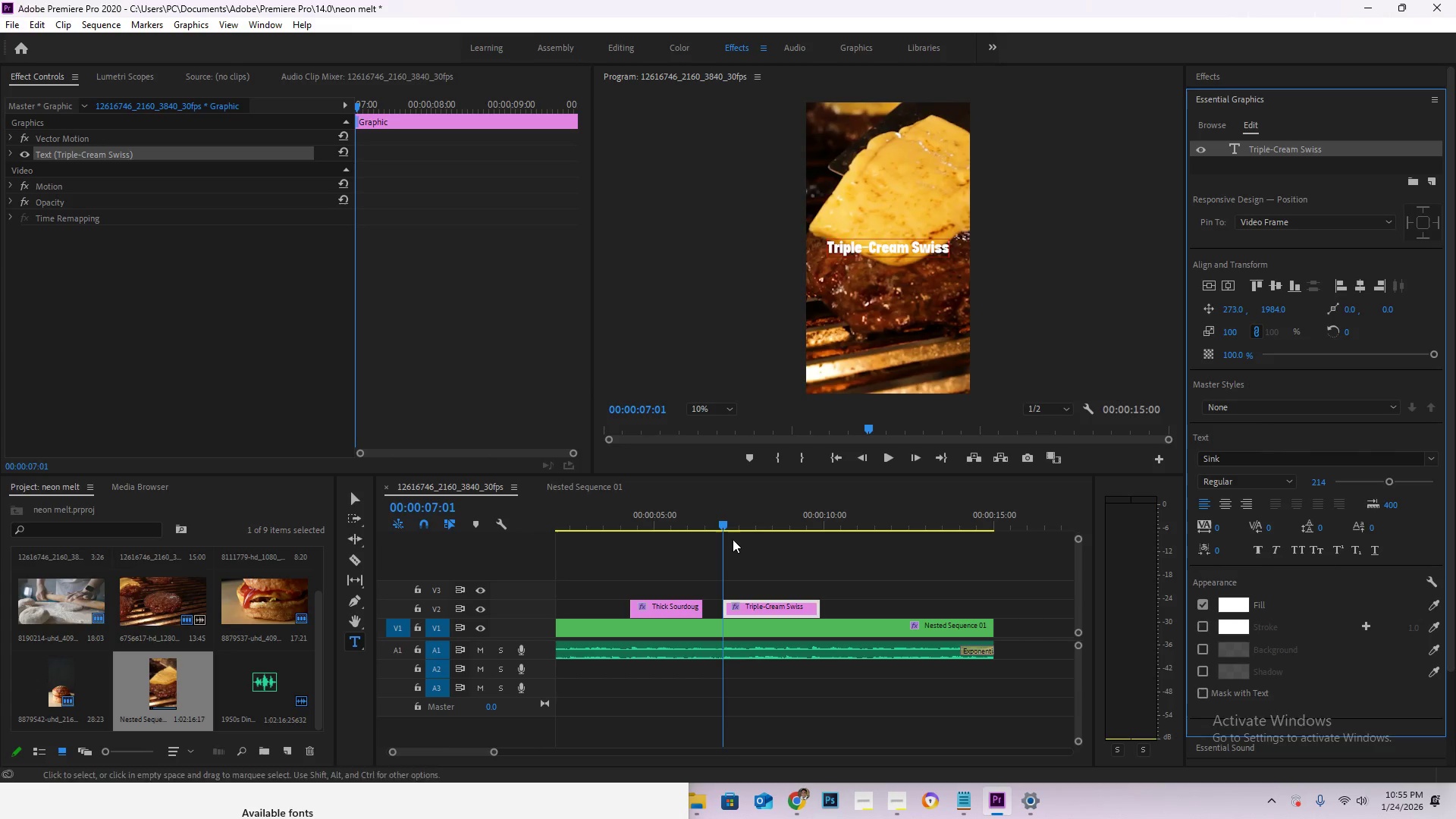 
left_click_drag(start_coordinate=[727, 525], to_coordinate=[876, 541])
 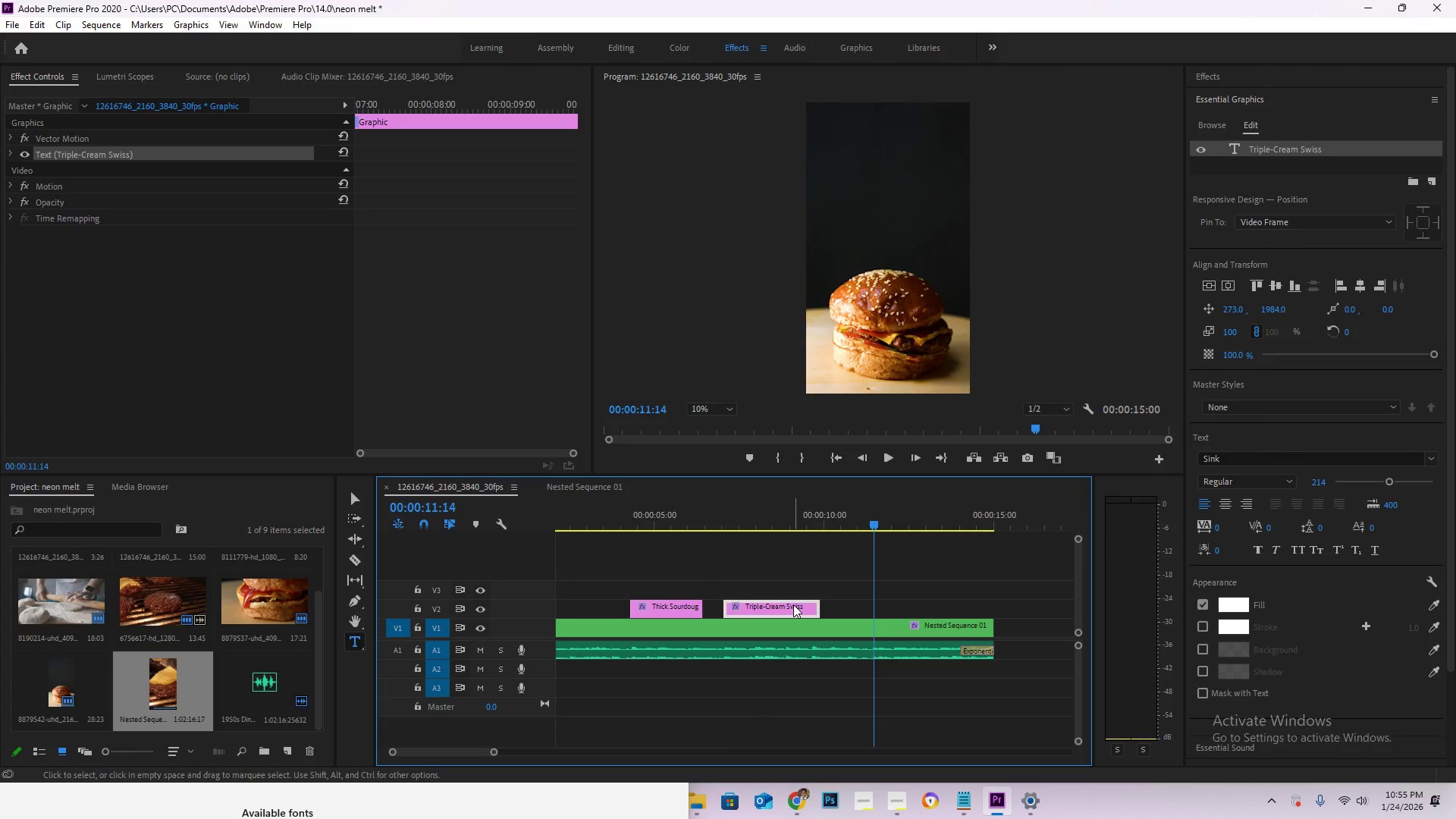 
left_click([793, 605])
 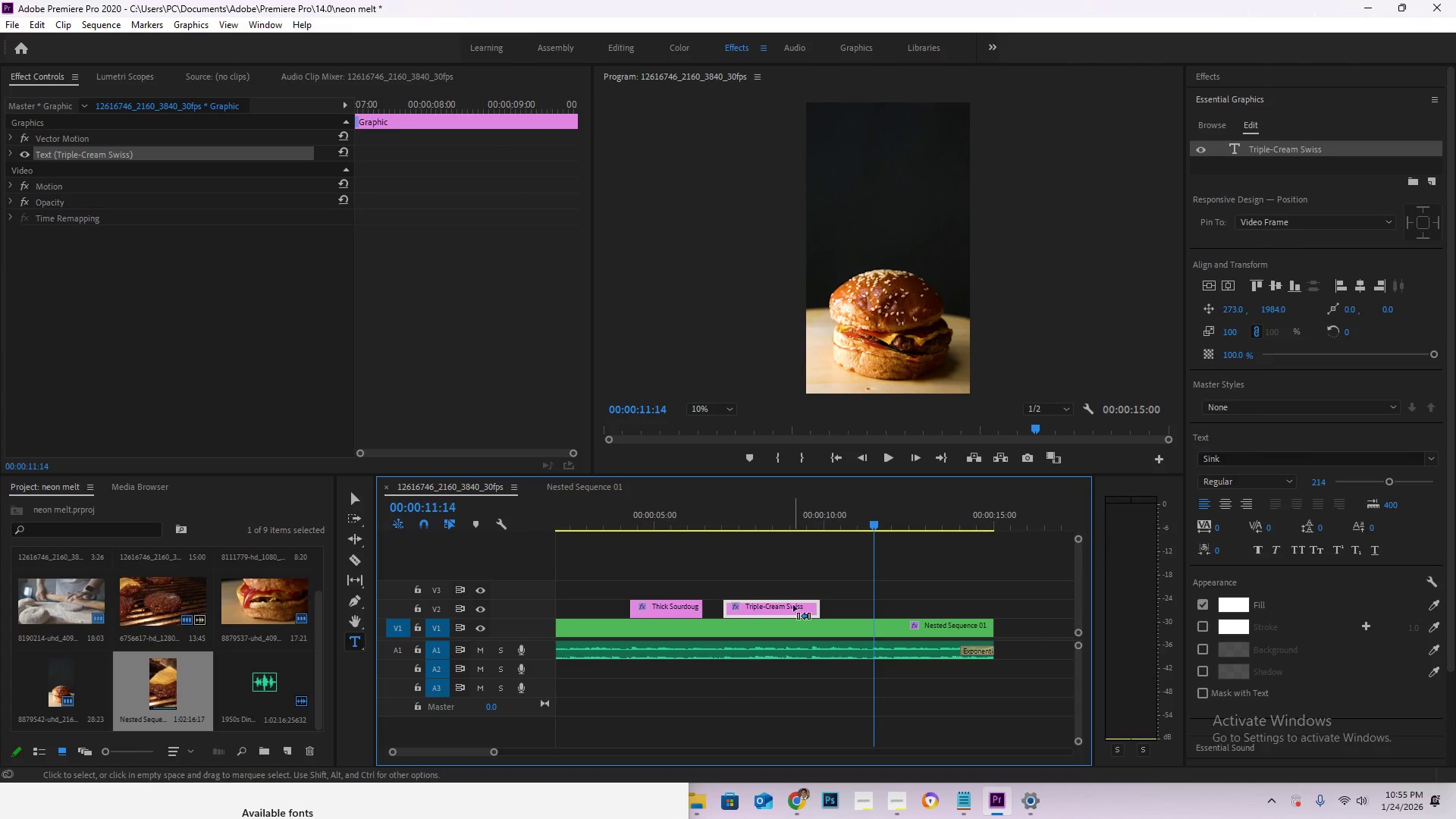 
key(Control+C)
 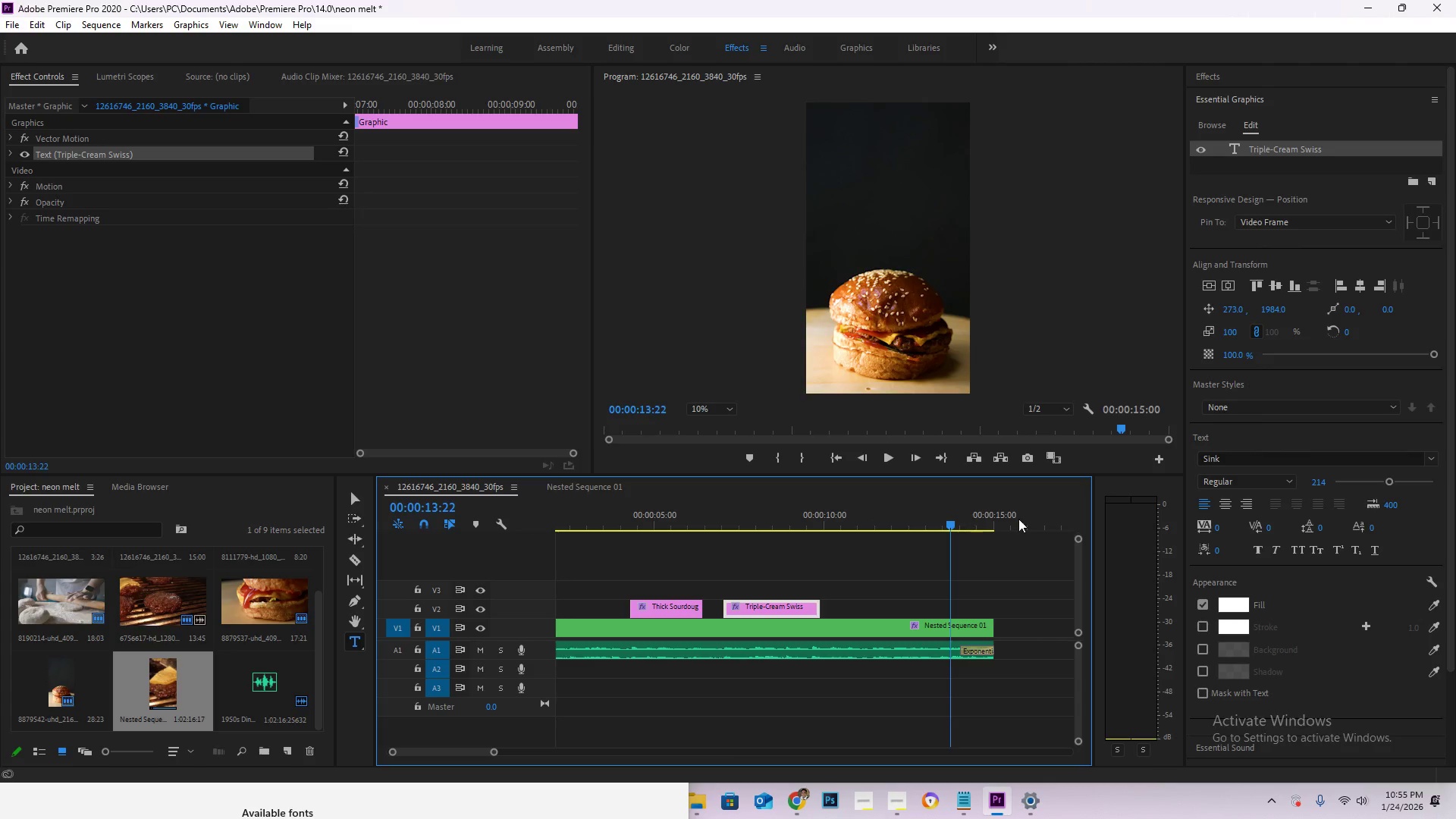 
key(Control+V)
 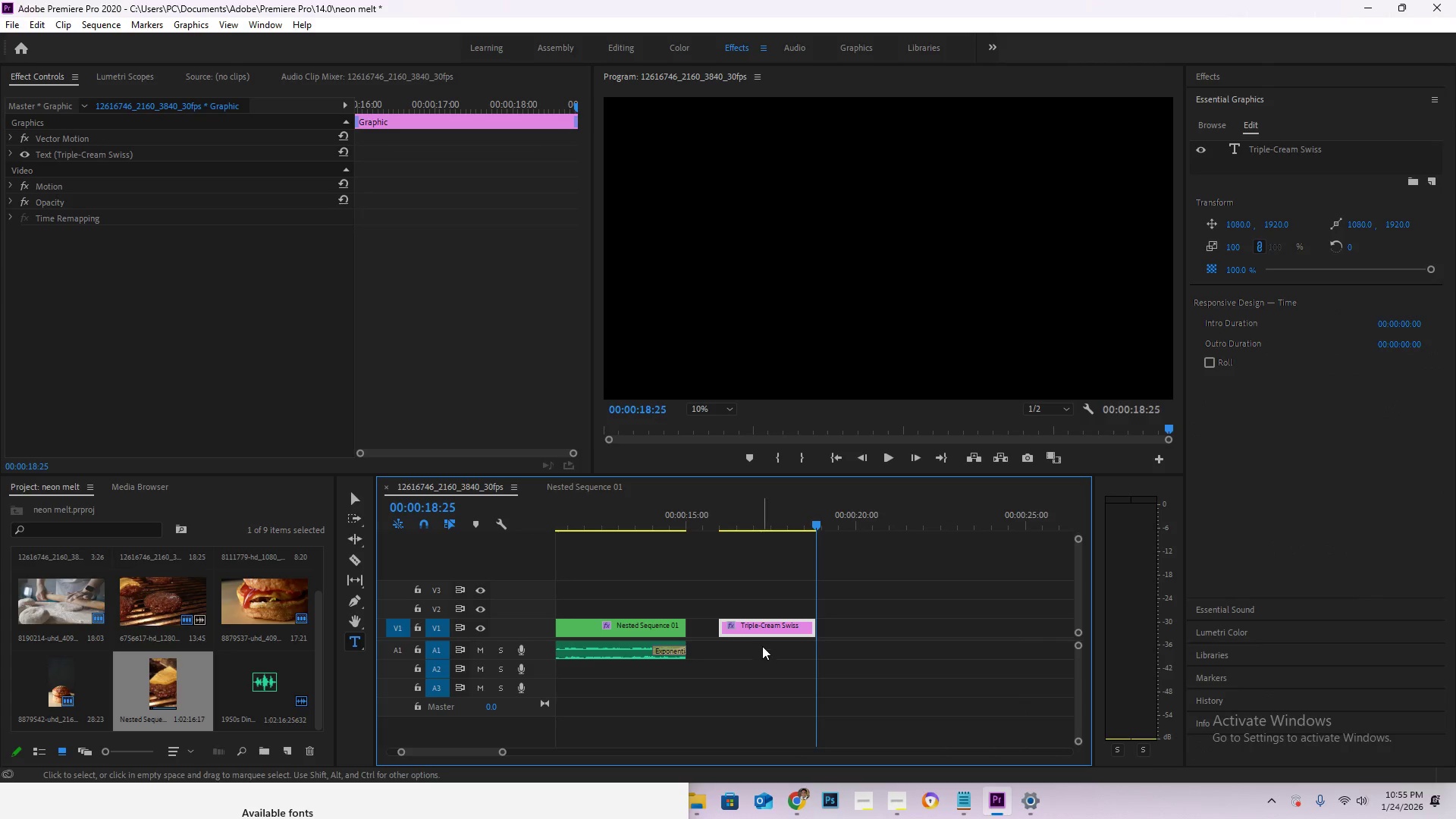 
left_click_drag(start_coordinate=[765, 626], to_coordinate=[628, 604])
 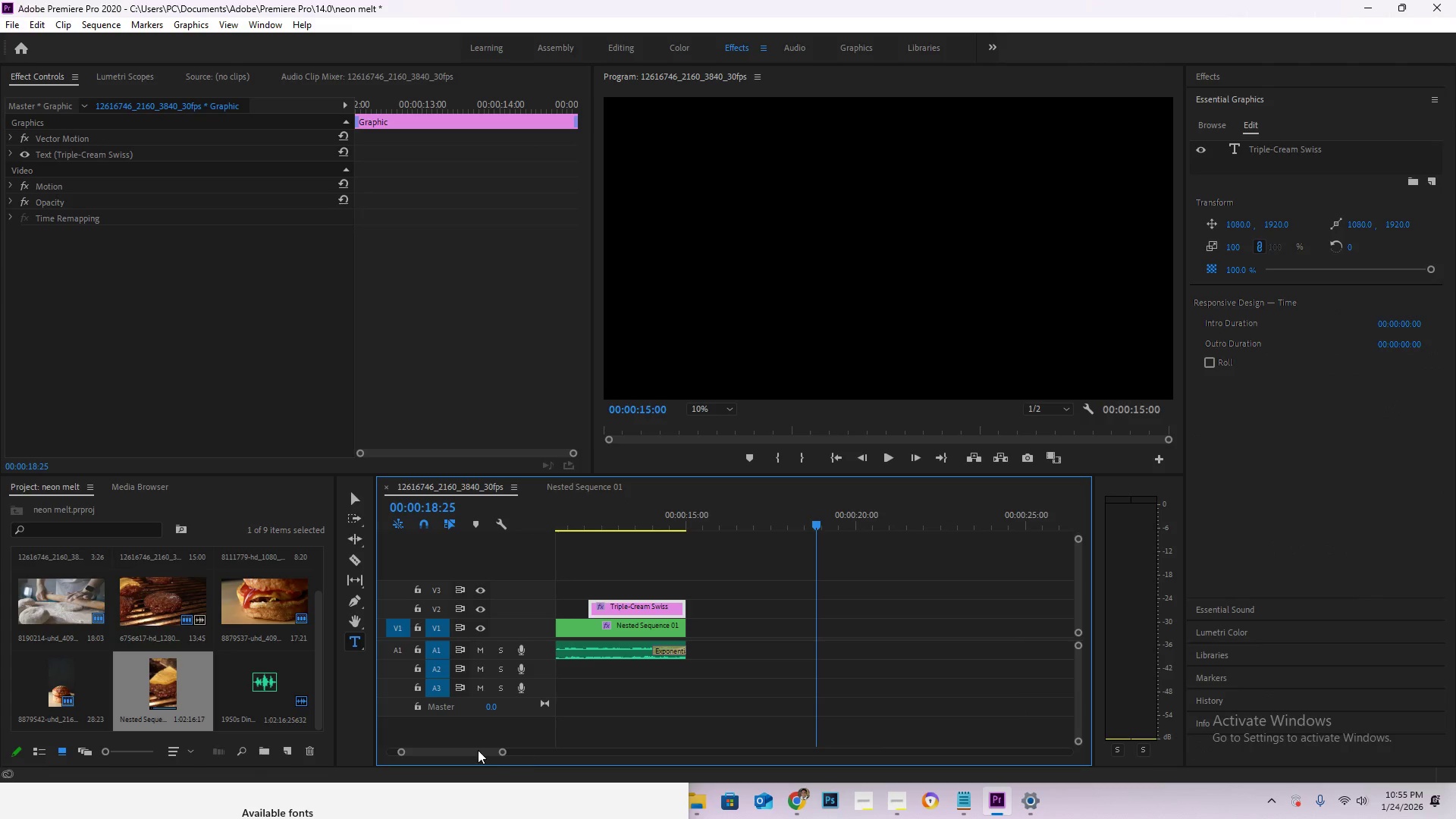 
left_click_drag(start_coordinate=[478, 750], to_coordinate=[467, 749])
 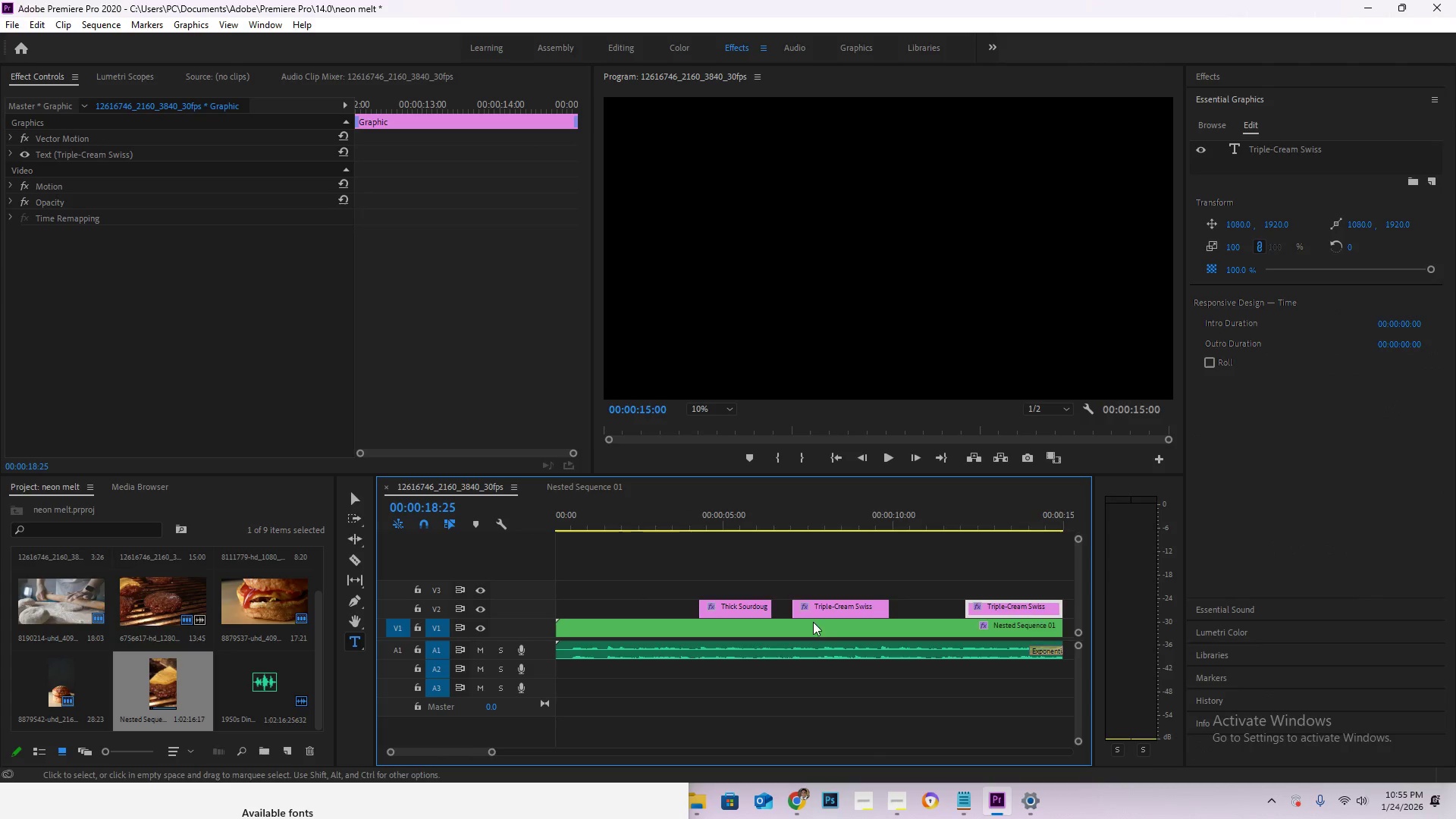 
hold_key(key=AltLeft, duration=0.48)
scroll: coordinate [861, 620], scroll_direction: down, amount: 4.0
 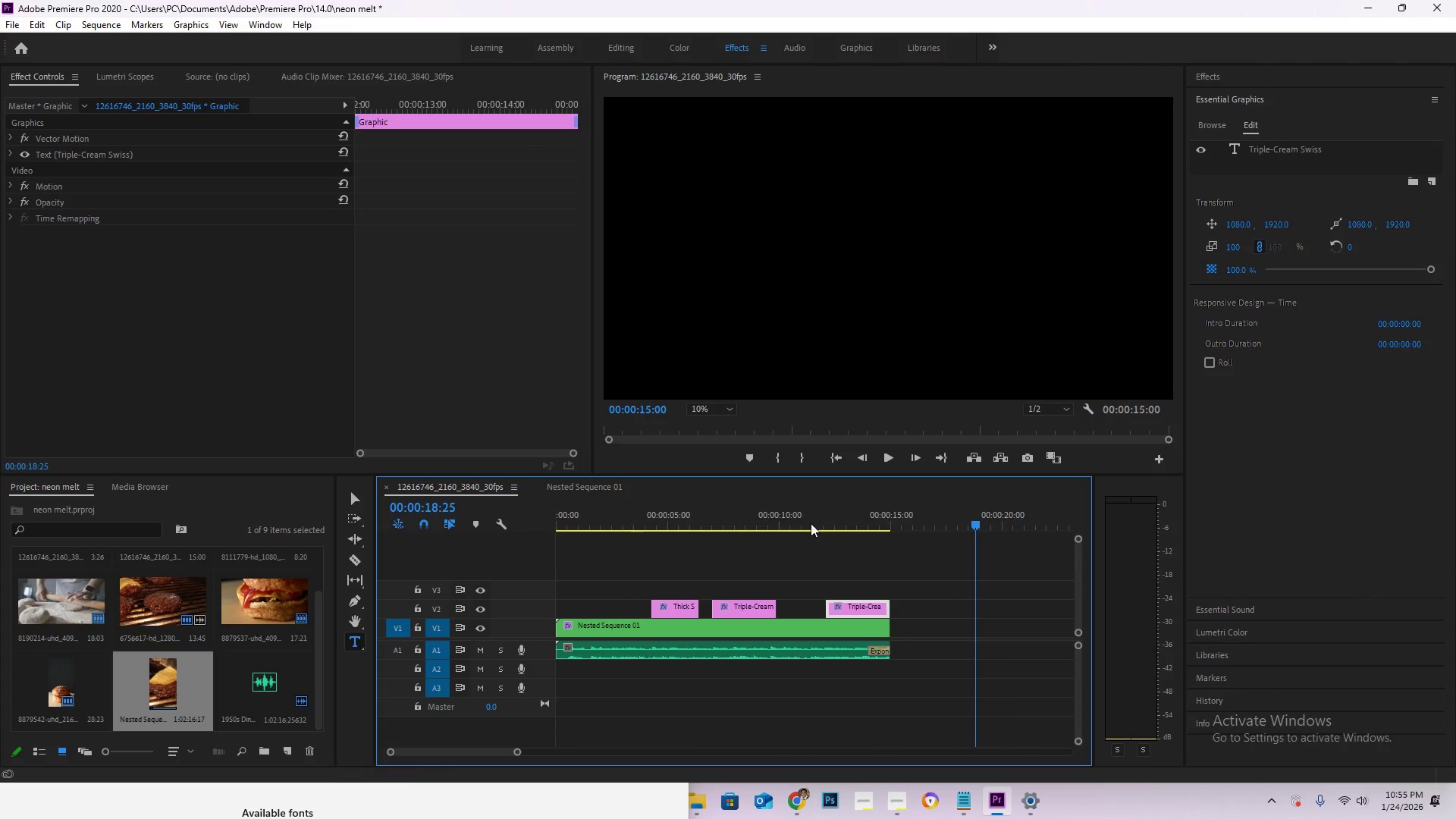 
left_click_drag(start_coordinate=[814, 521], to_coordinate=[826, 529])
 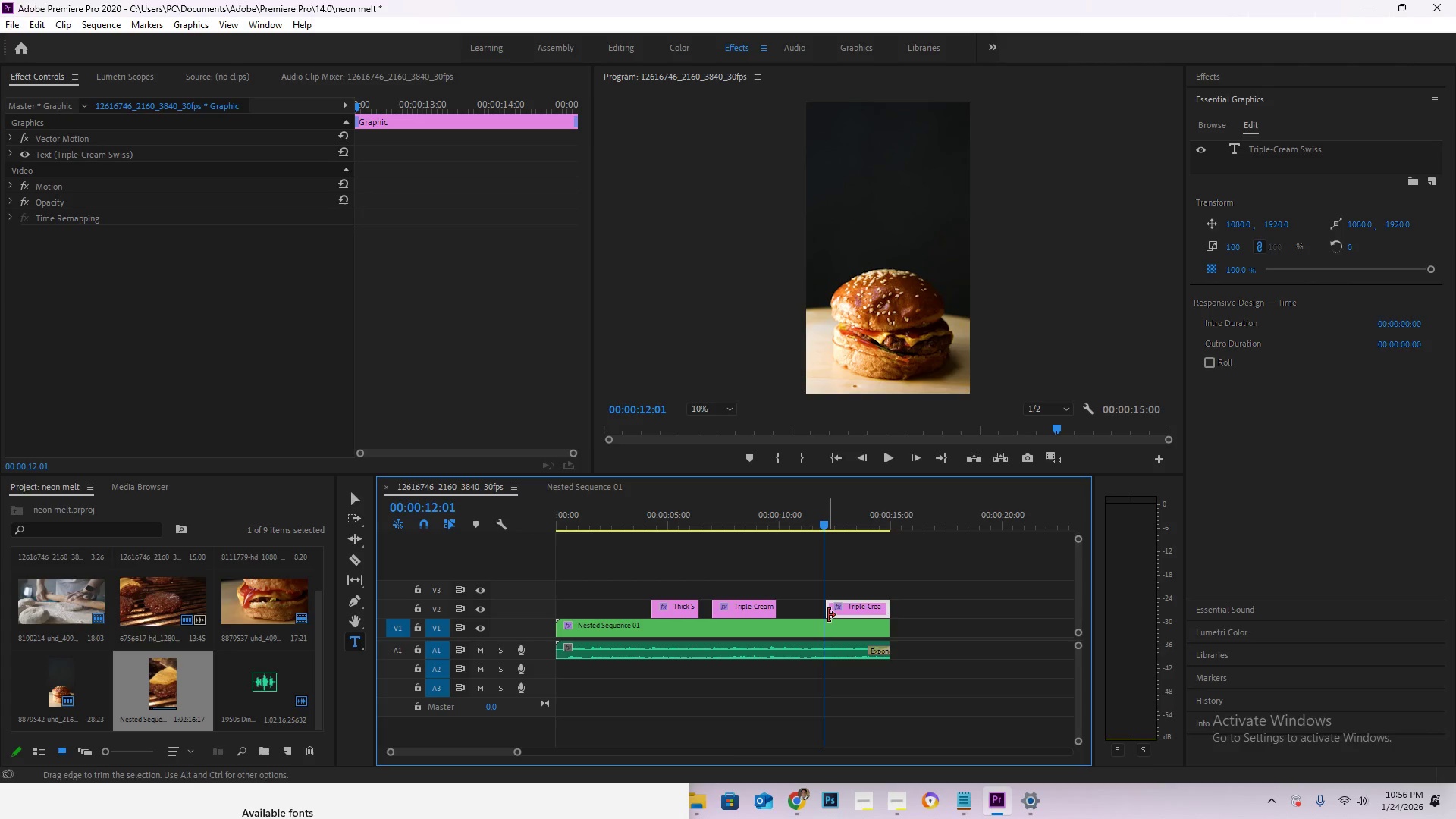 
left_click_drag(start_coordinate=[828, 615], to_coordinate=[820, 614])
 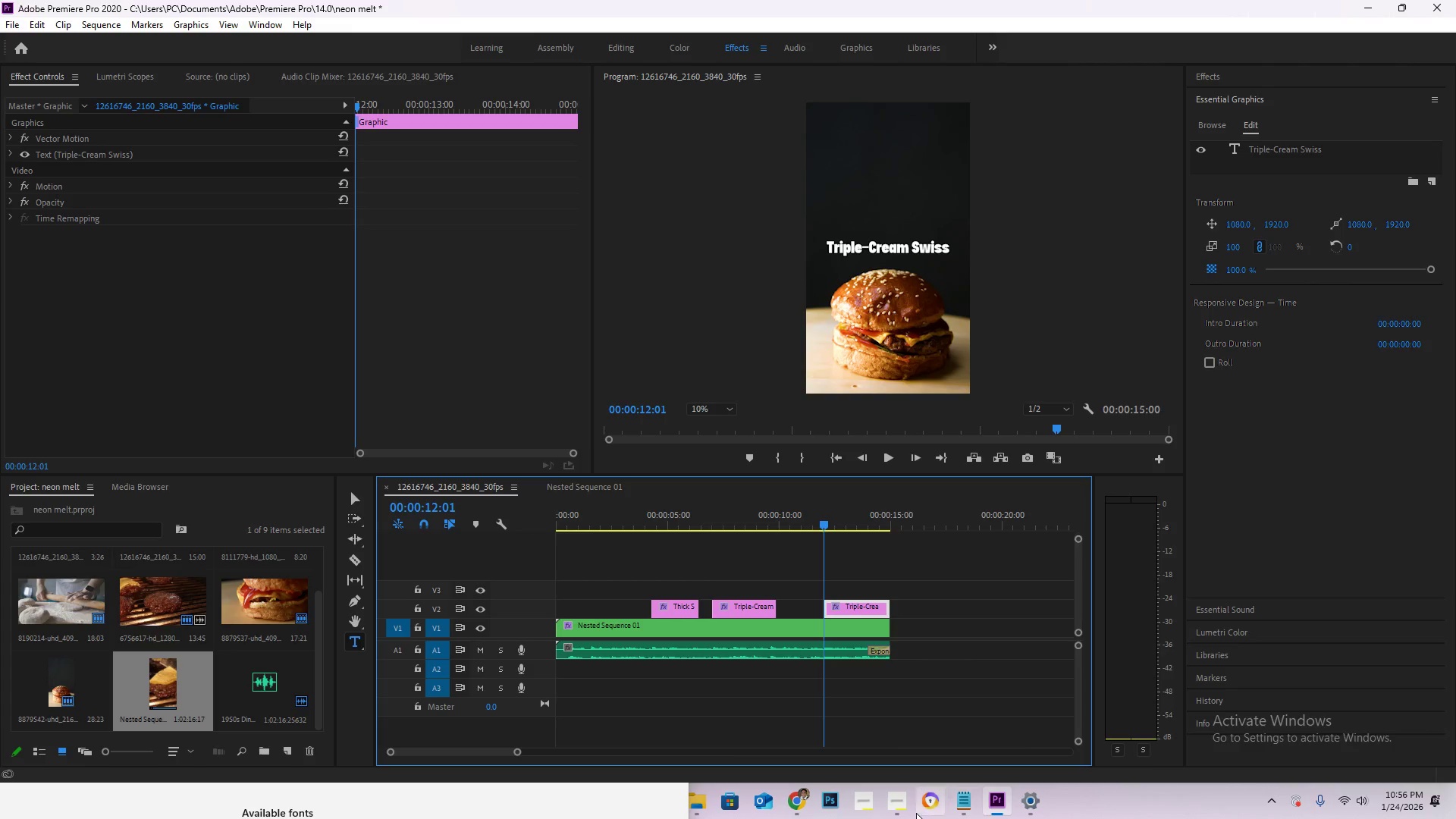 
left_click([898, 811])